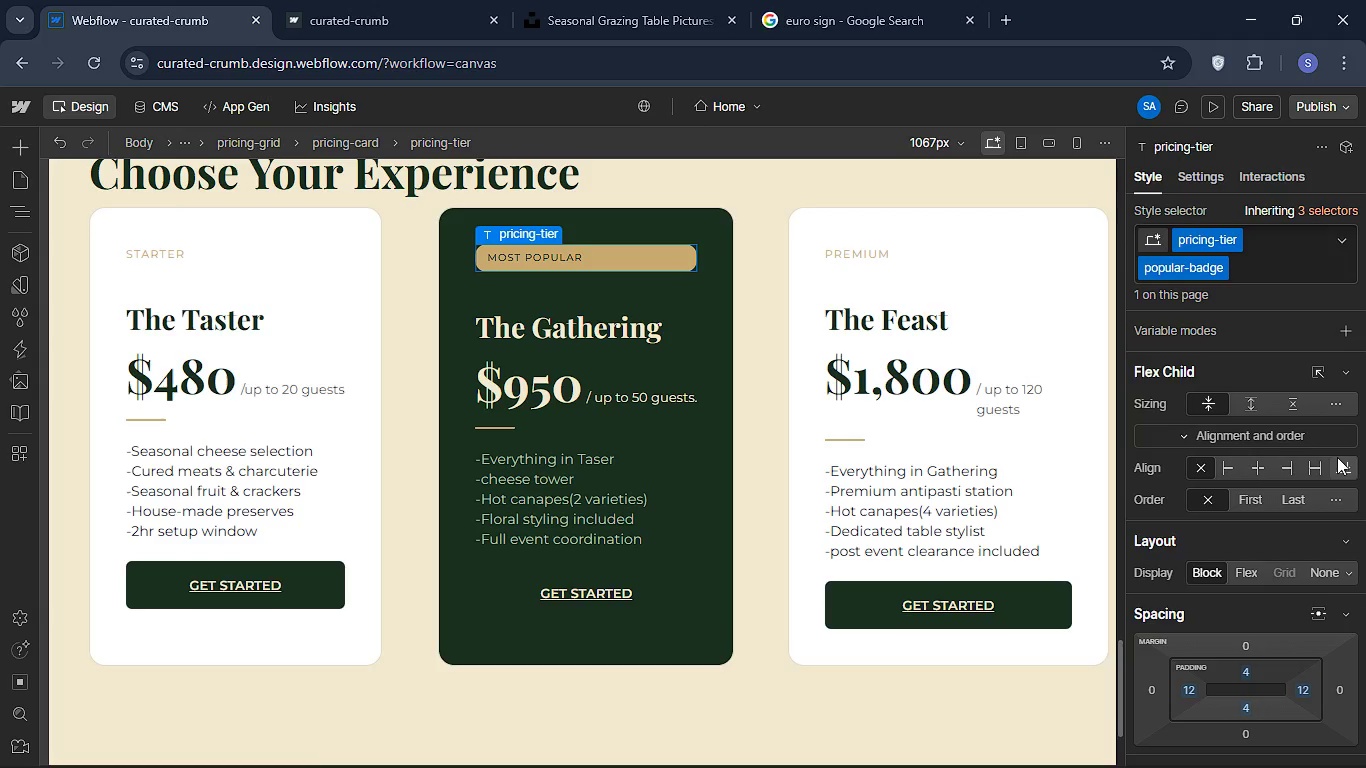 
mouse_move([1238, 461])
 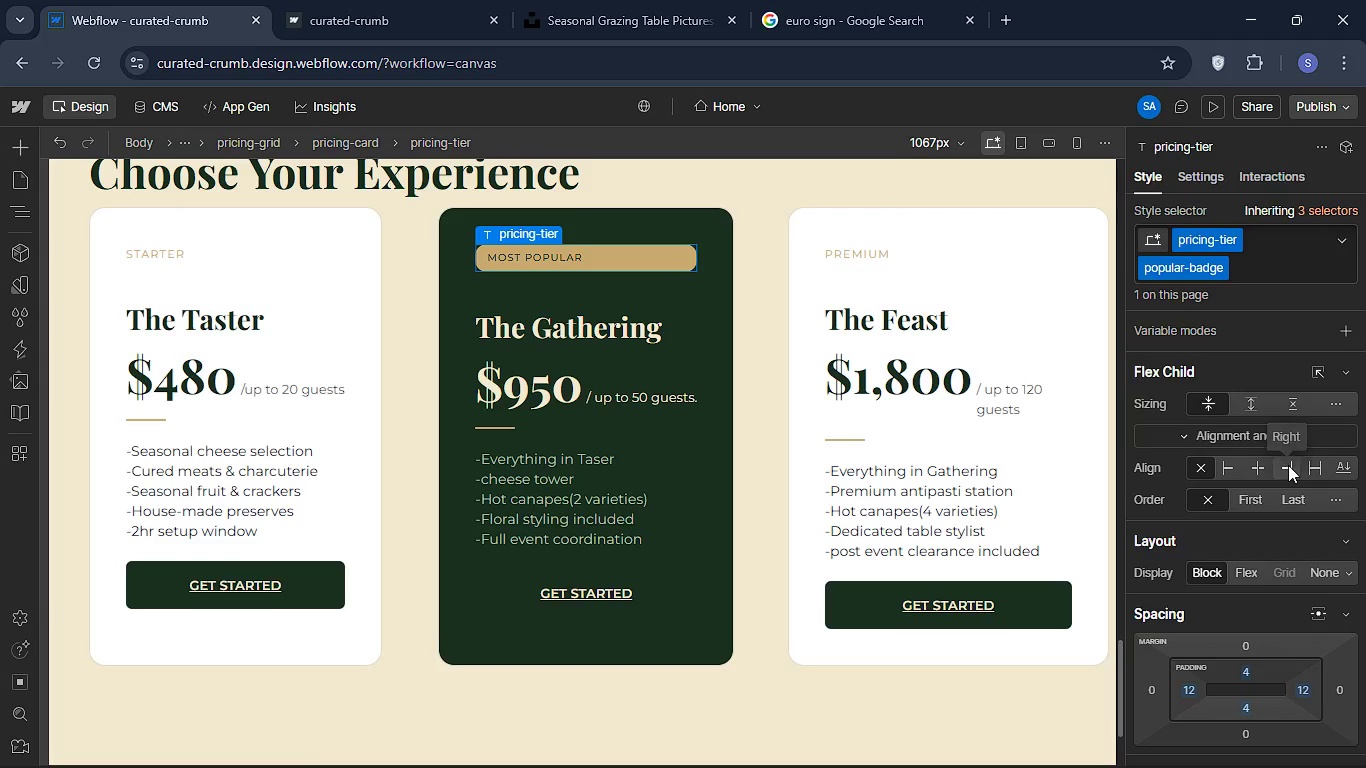 
mouse_move([1332, 471])
 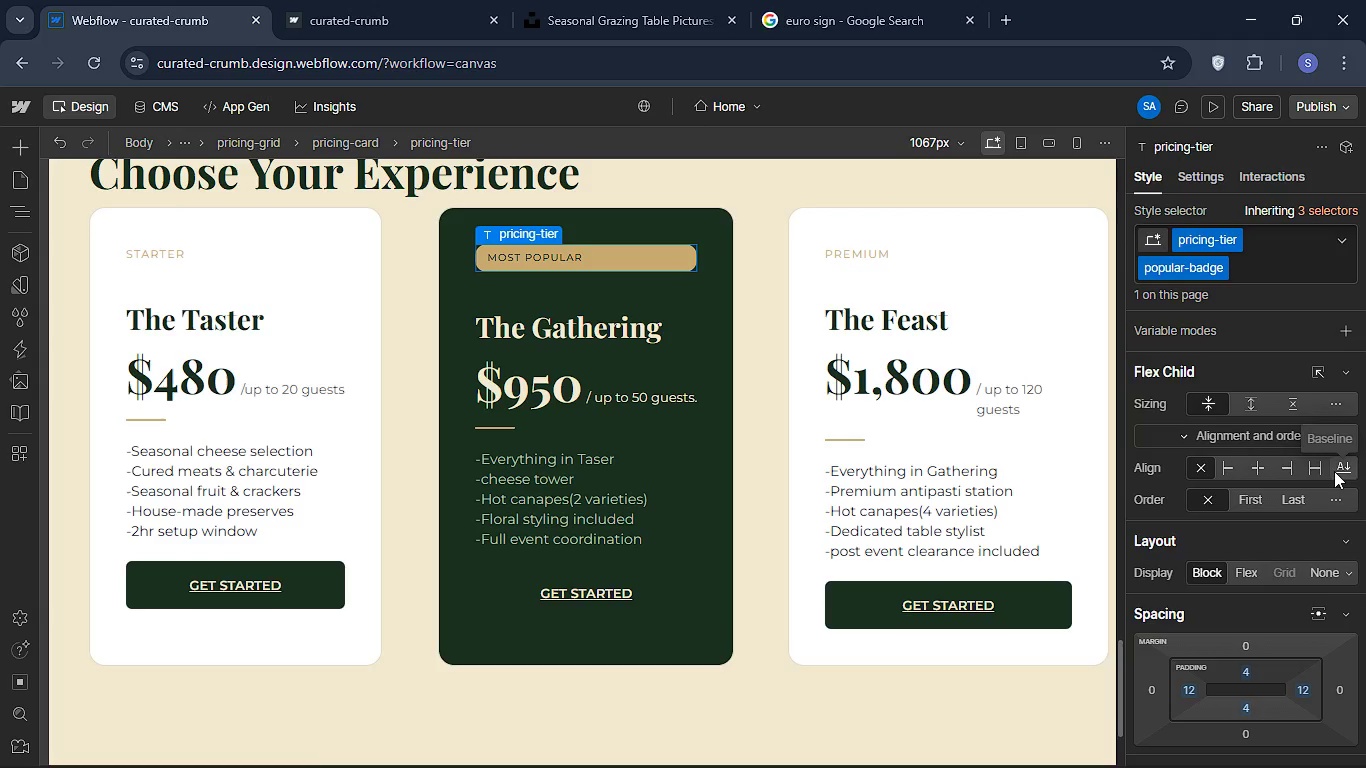 
mouse_move([1305, 471])
 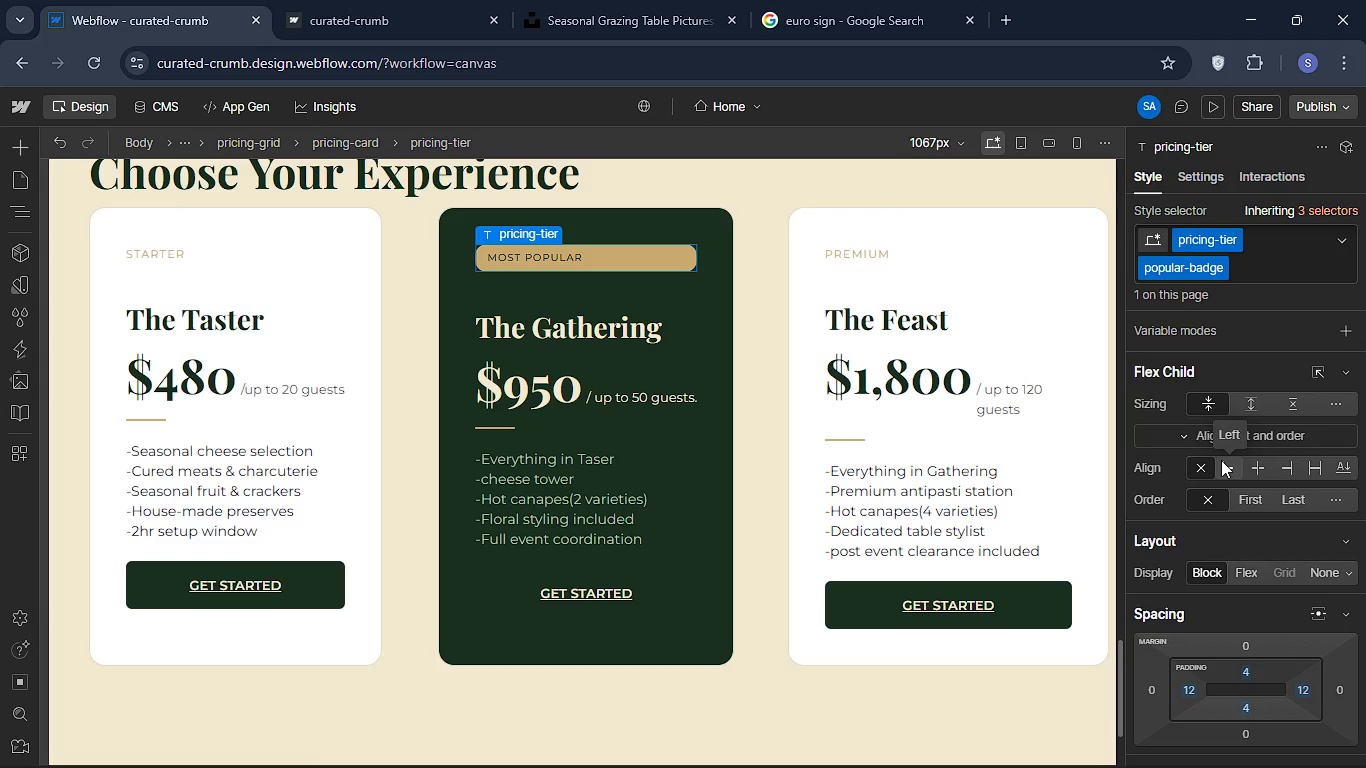 
left_click([1221, 460])
 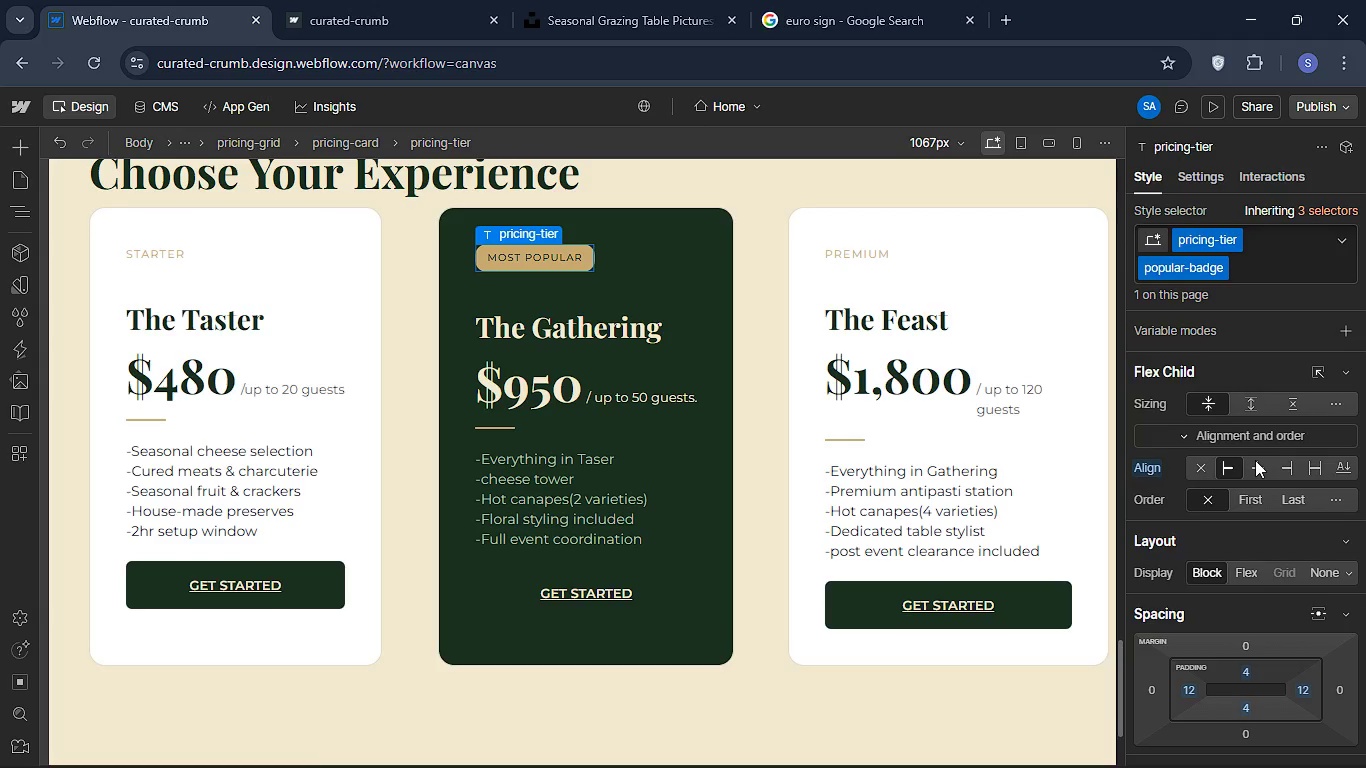 
left_click([1256, 460])
 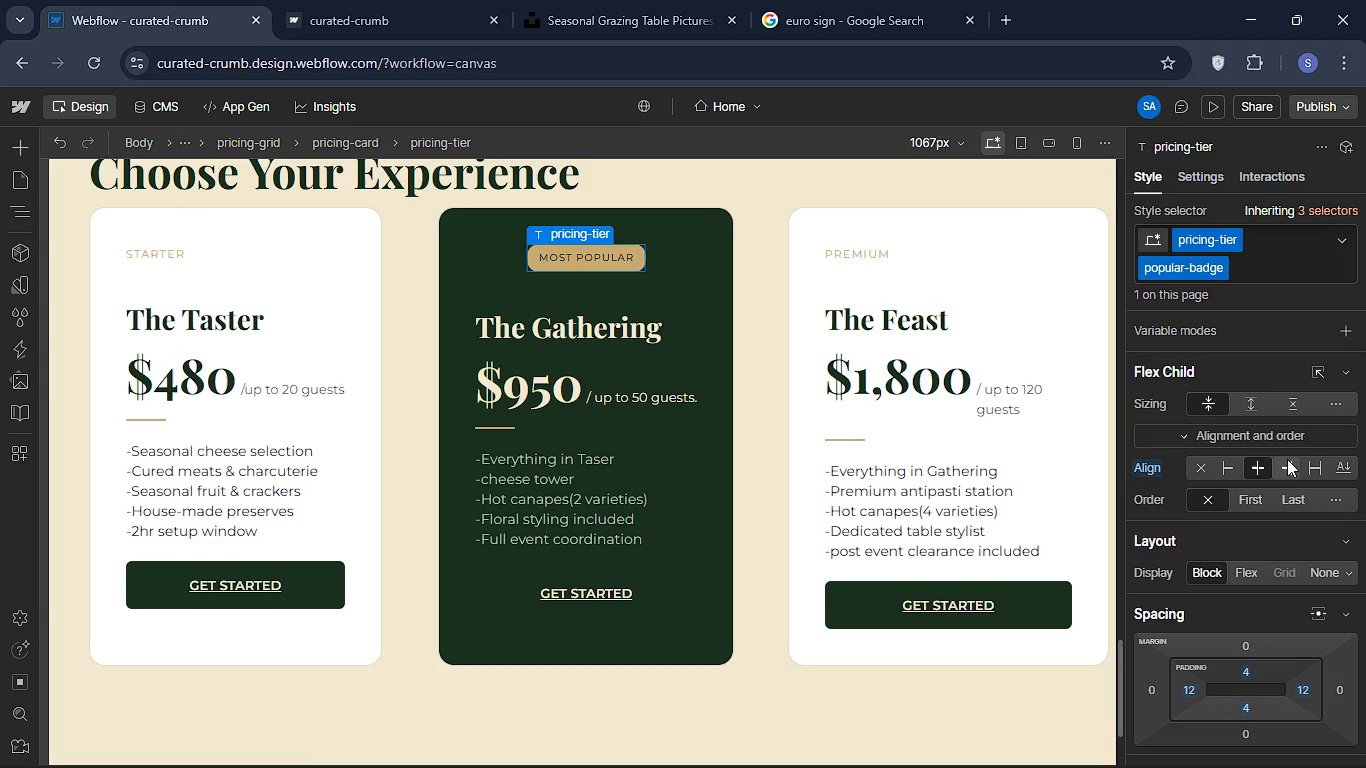 
left_click([1287, 459])
 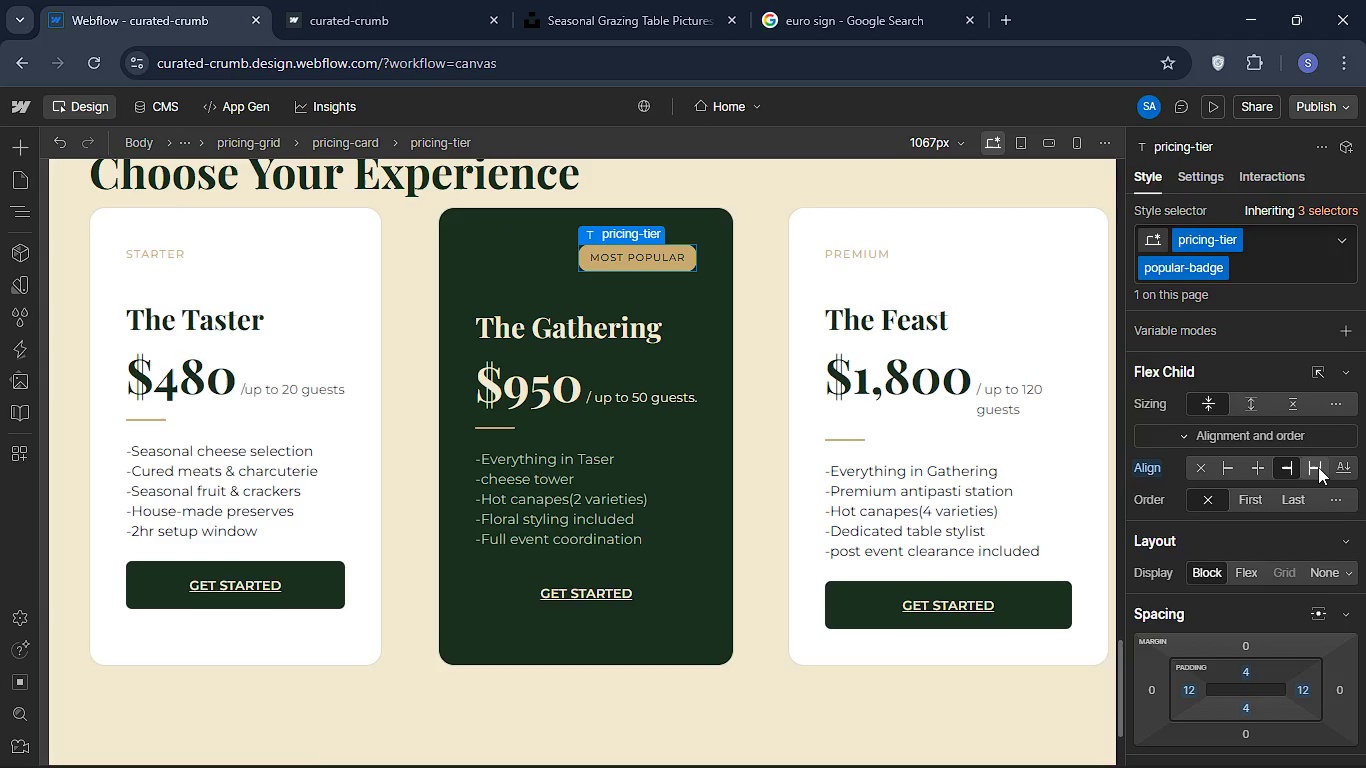 
left_click([1318, 467])
 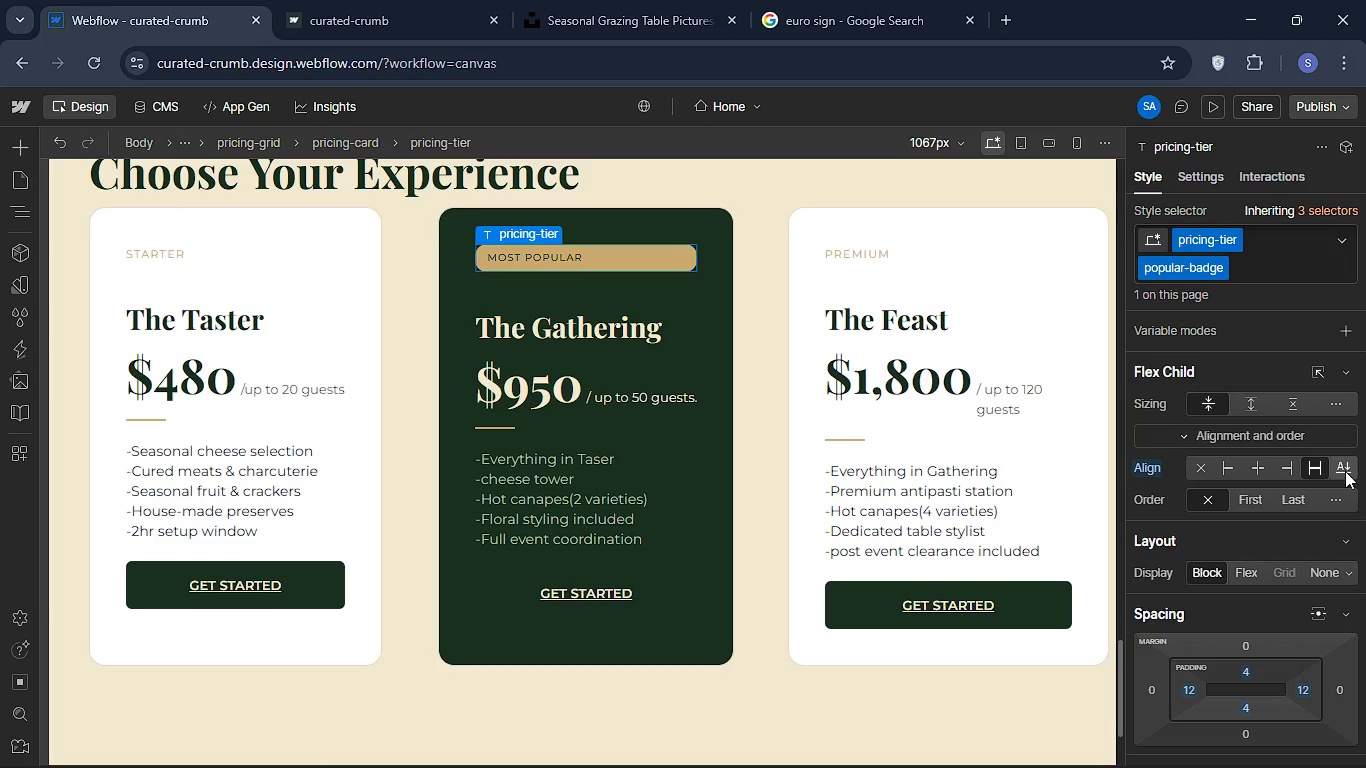 
left_click([1345, 471])
 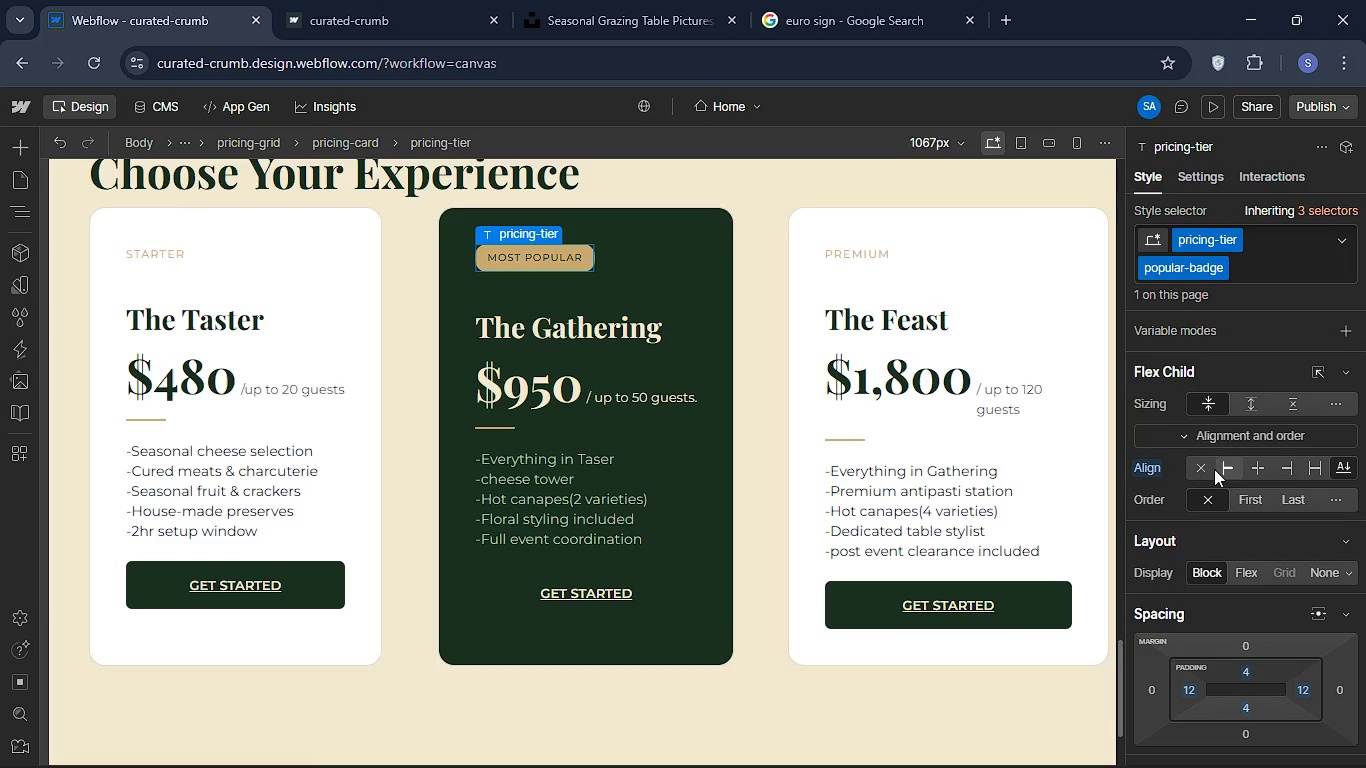 
left_click([1211, 464])
 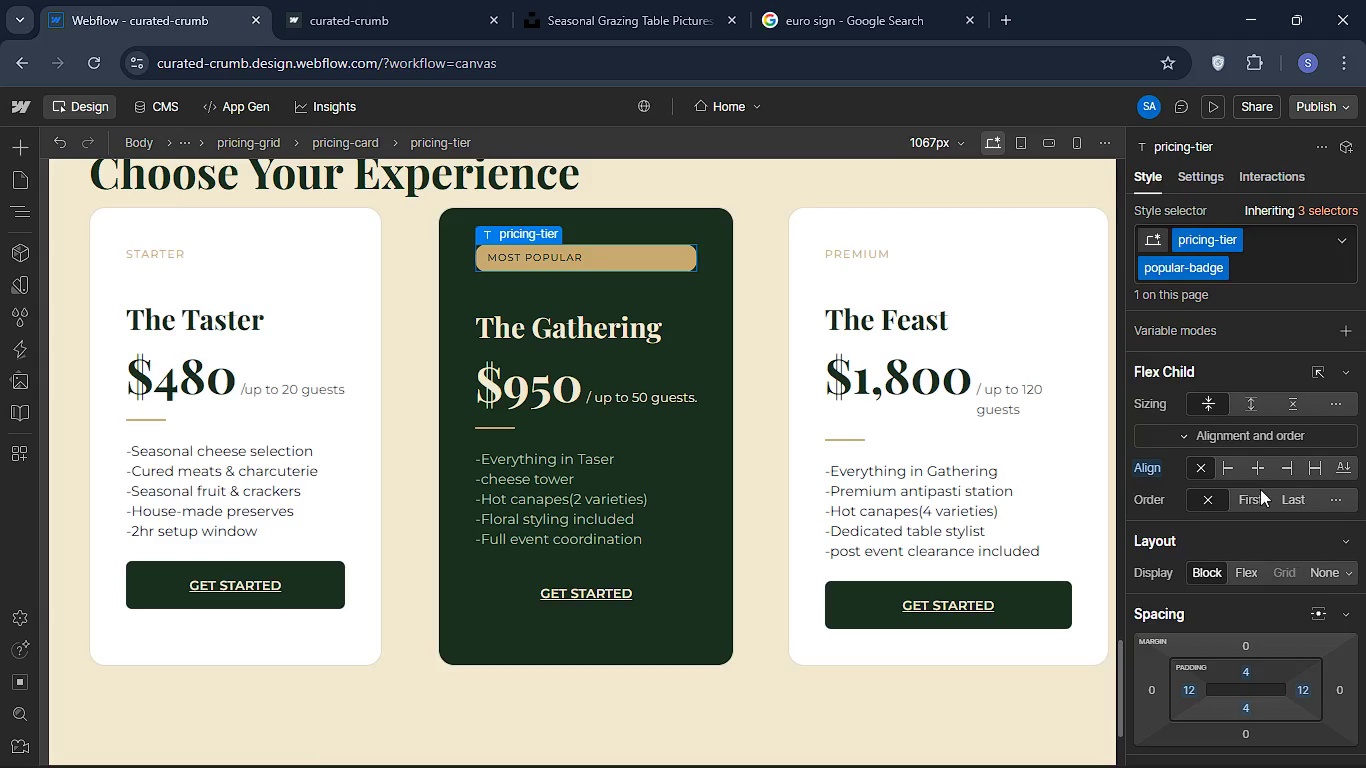 
wait(5.17)
 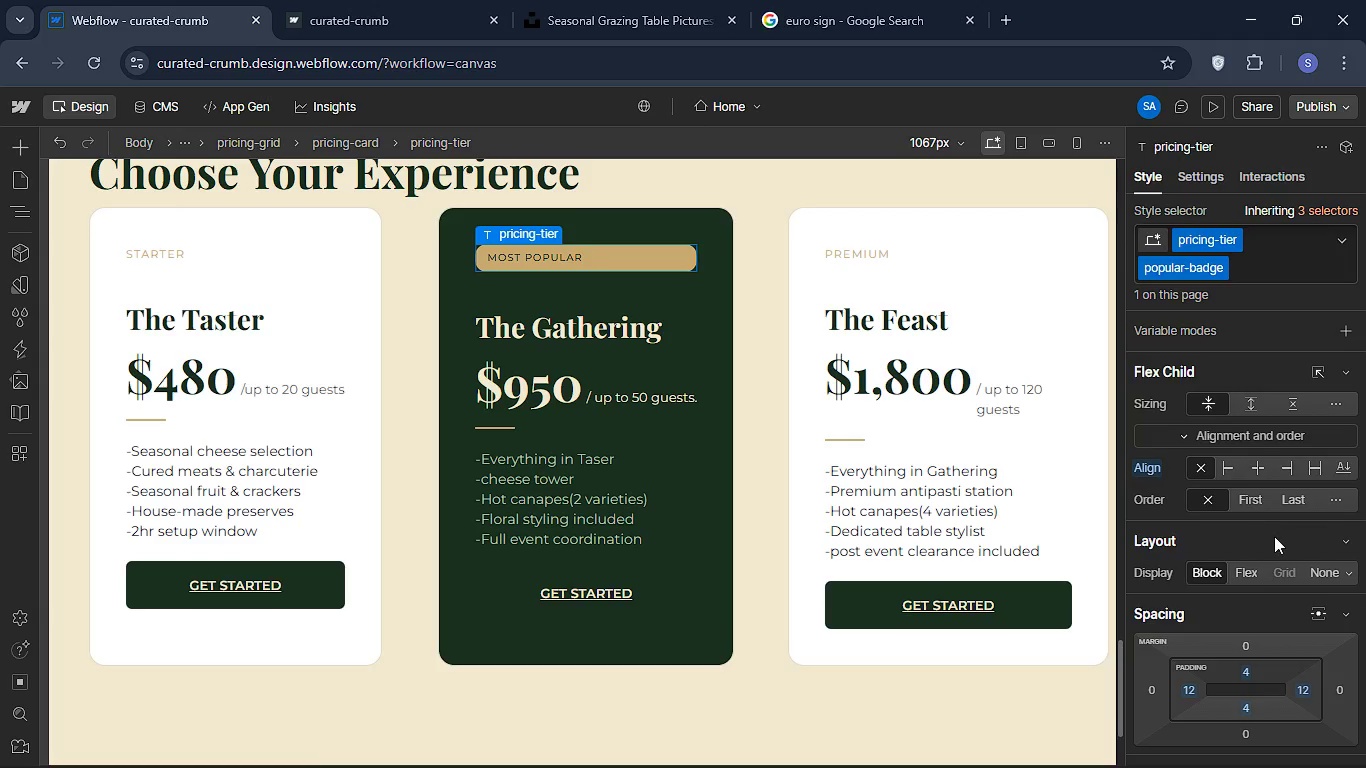 
left_click([1256, 462])
 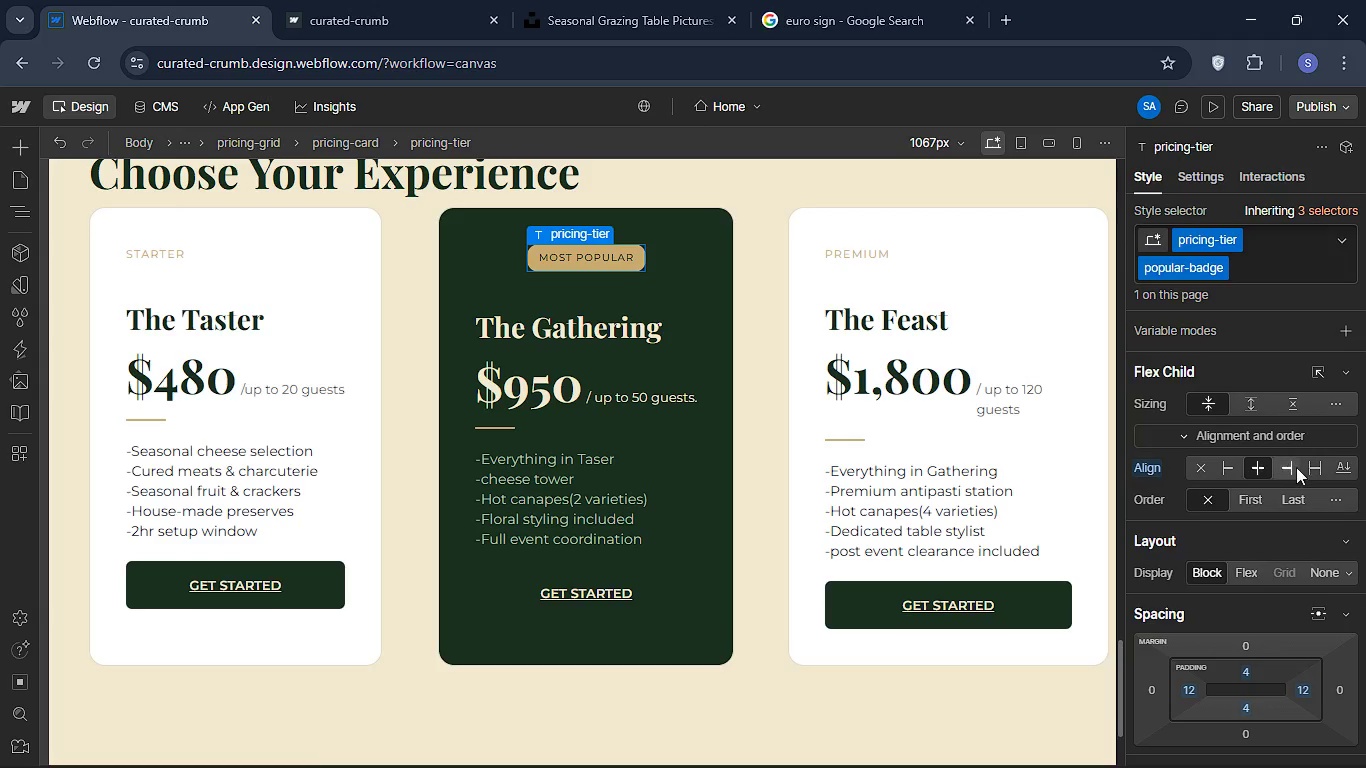 
left_click([1296, 467])
 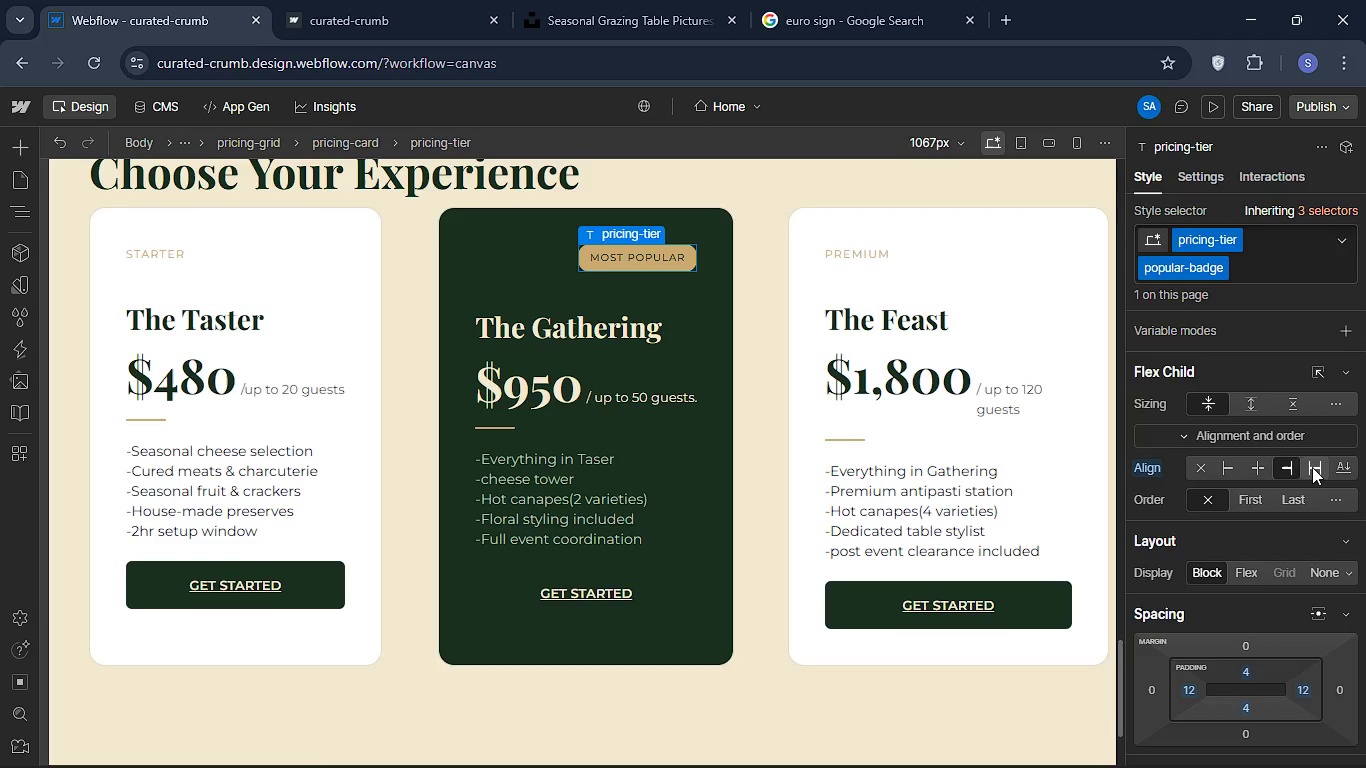 
left_click([1312, 467])
 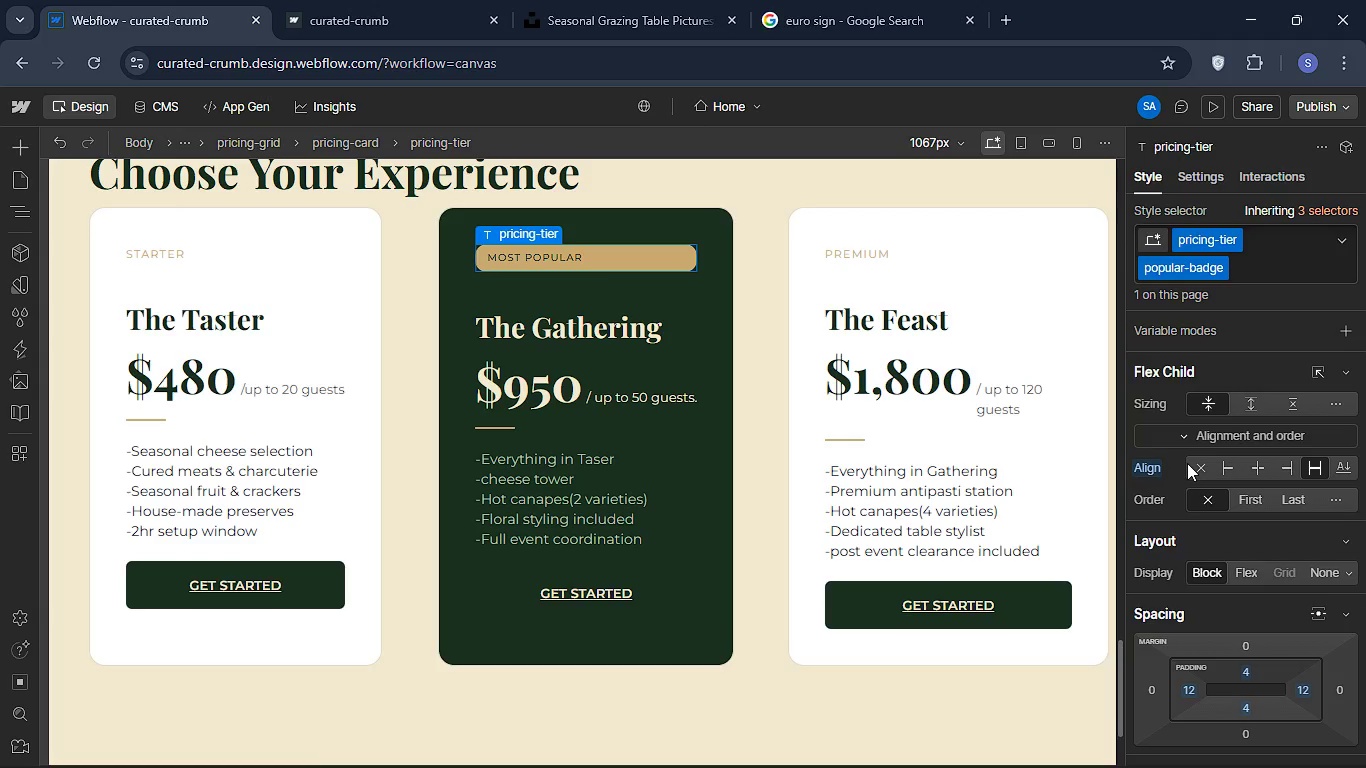 
left_click([1198, 470])
 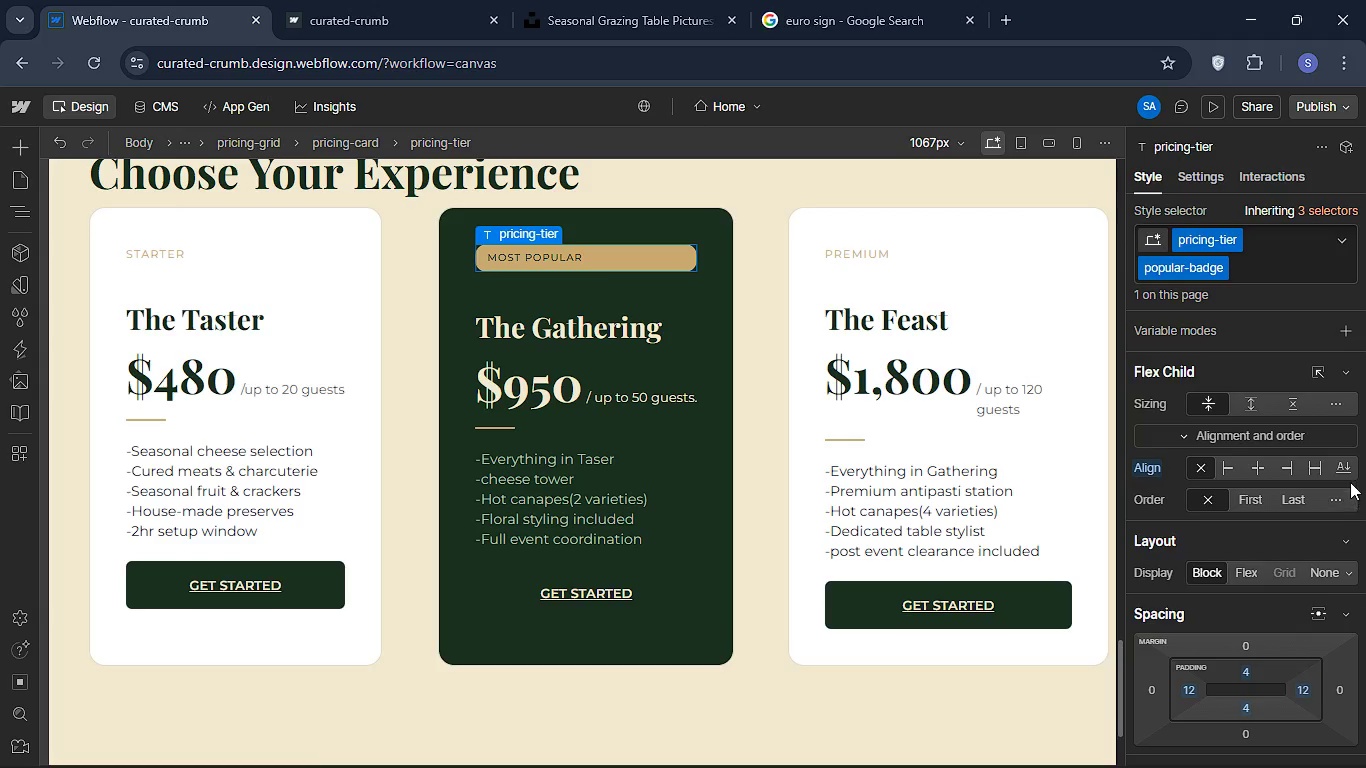 
left_click([1348, 467])
 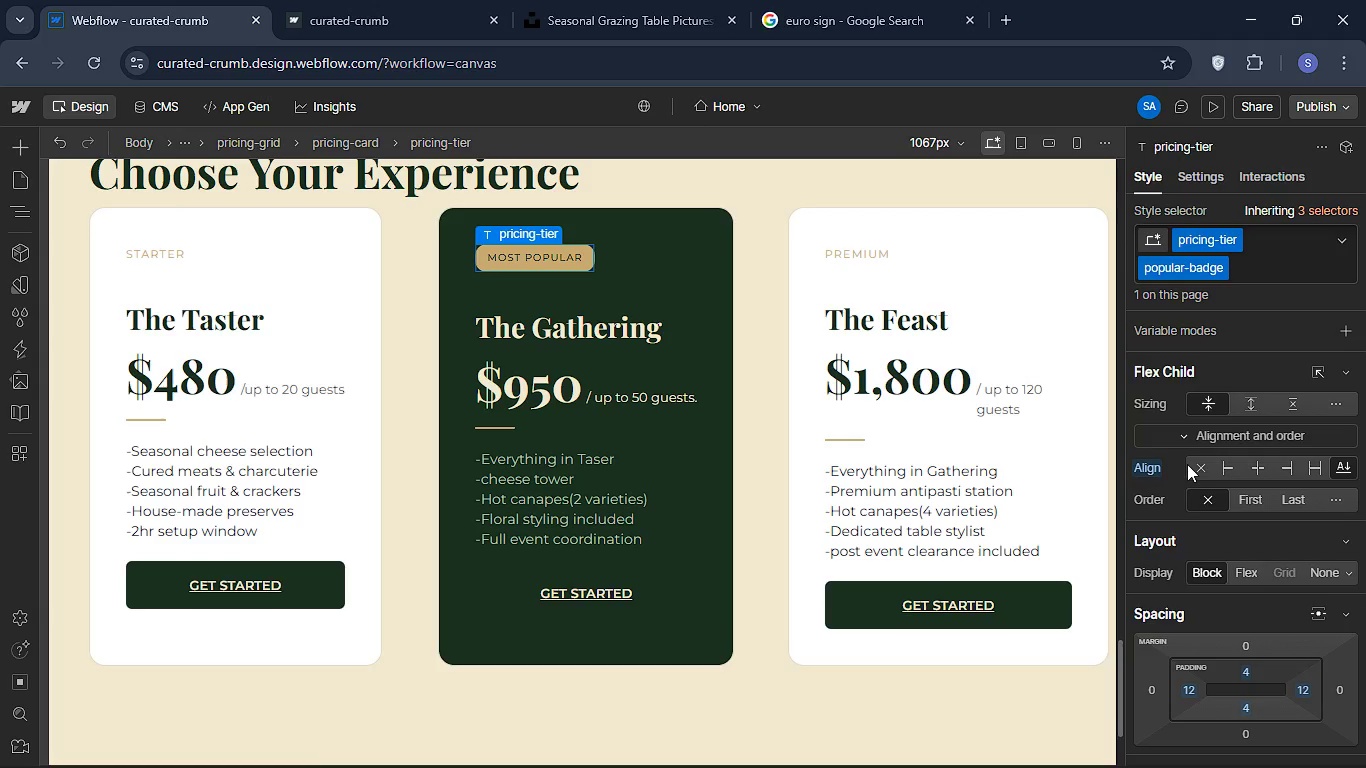 
left_click([1193, 465])
 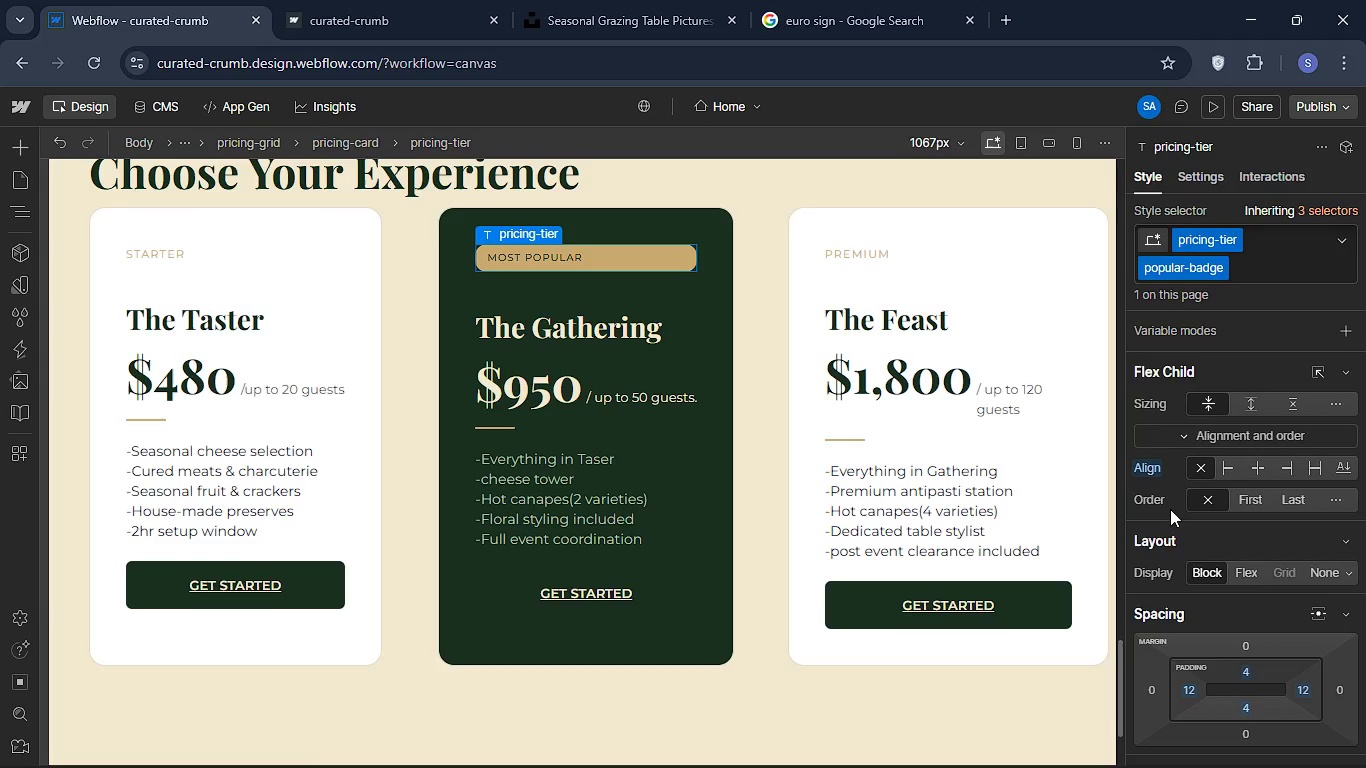 
wait(6.33)
 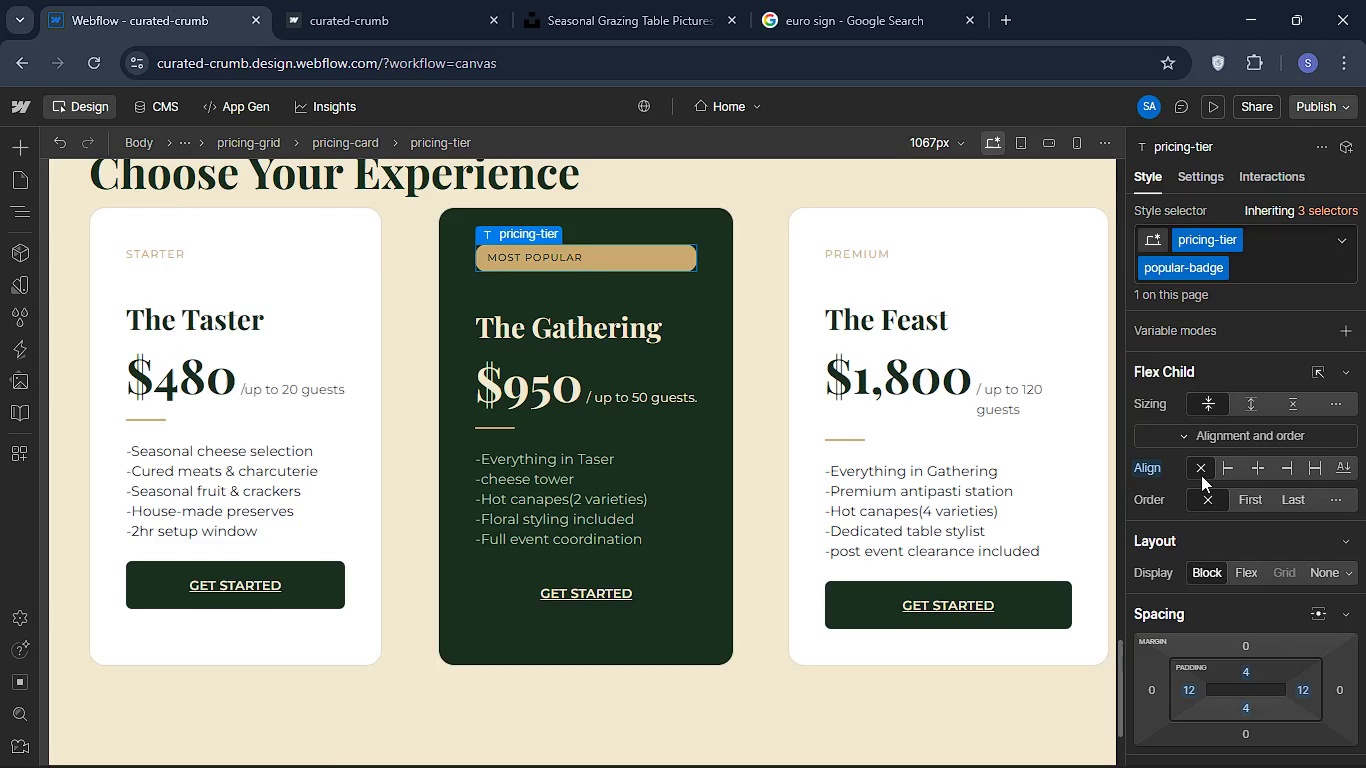 
scroll: coordinate [1172, 508], scroll_direction: none, amount: 0.0
 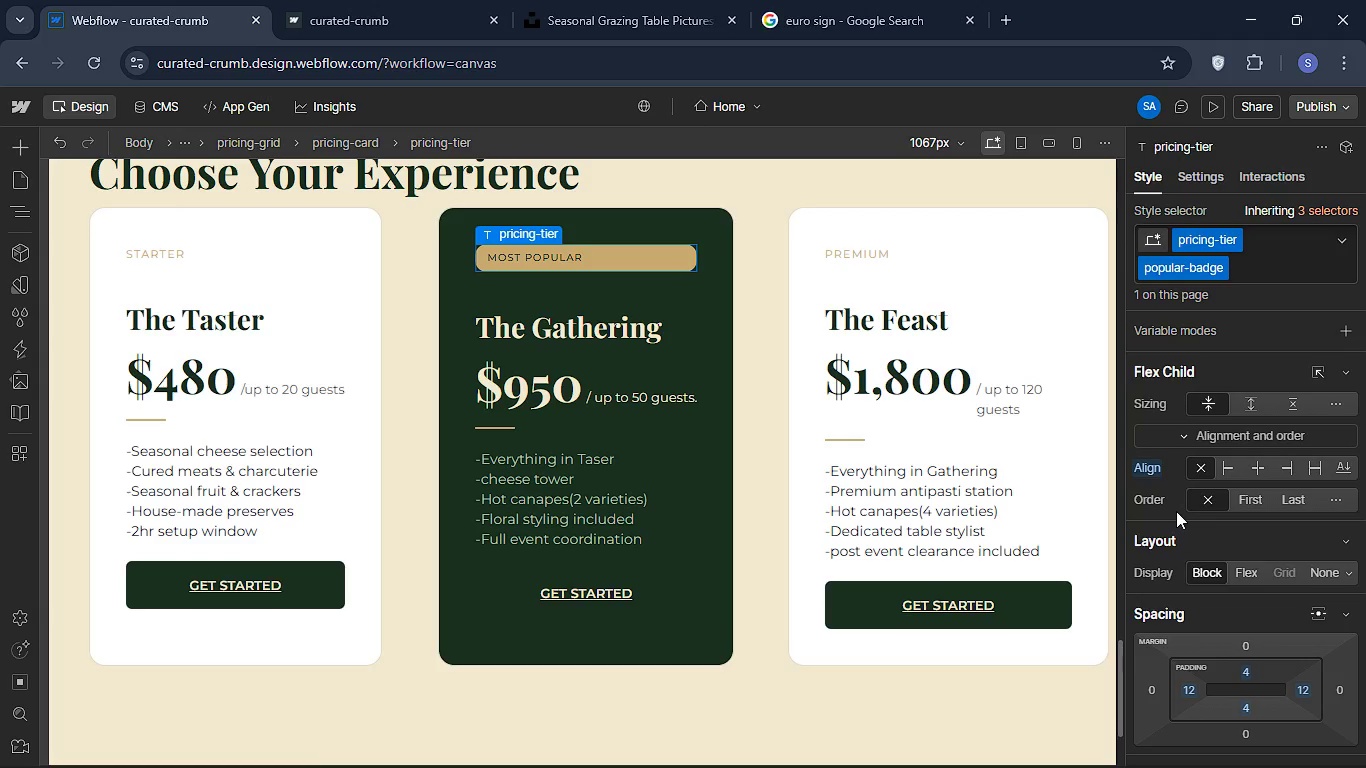 
wait(49.45)
 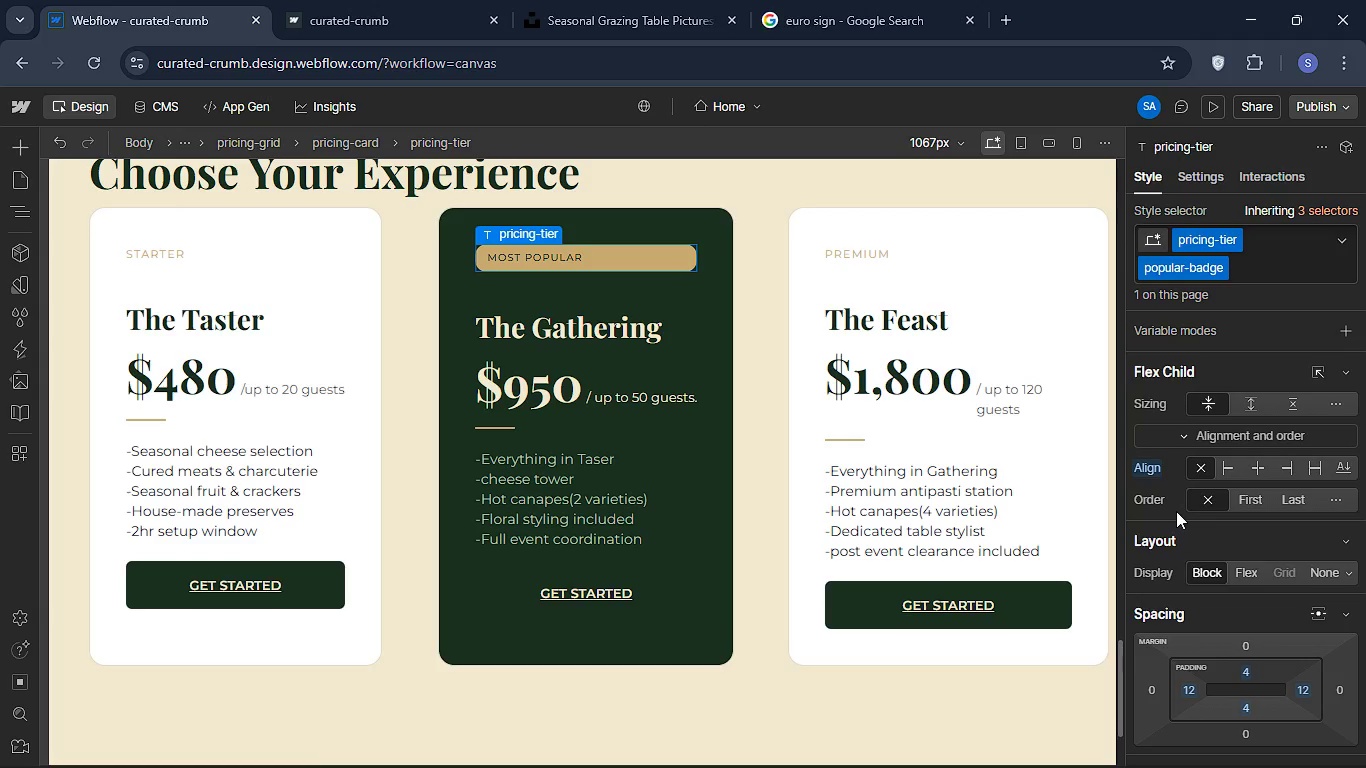 
left_click([1222, 104])
 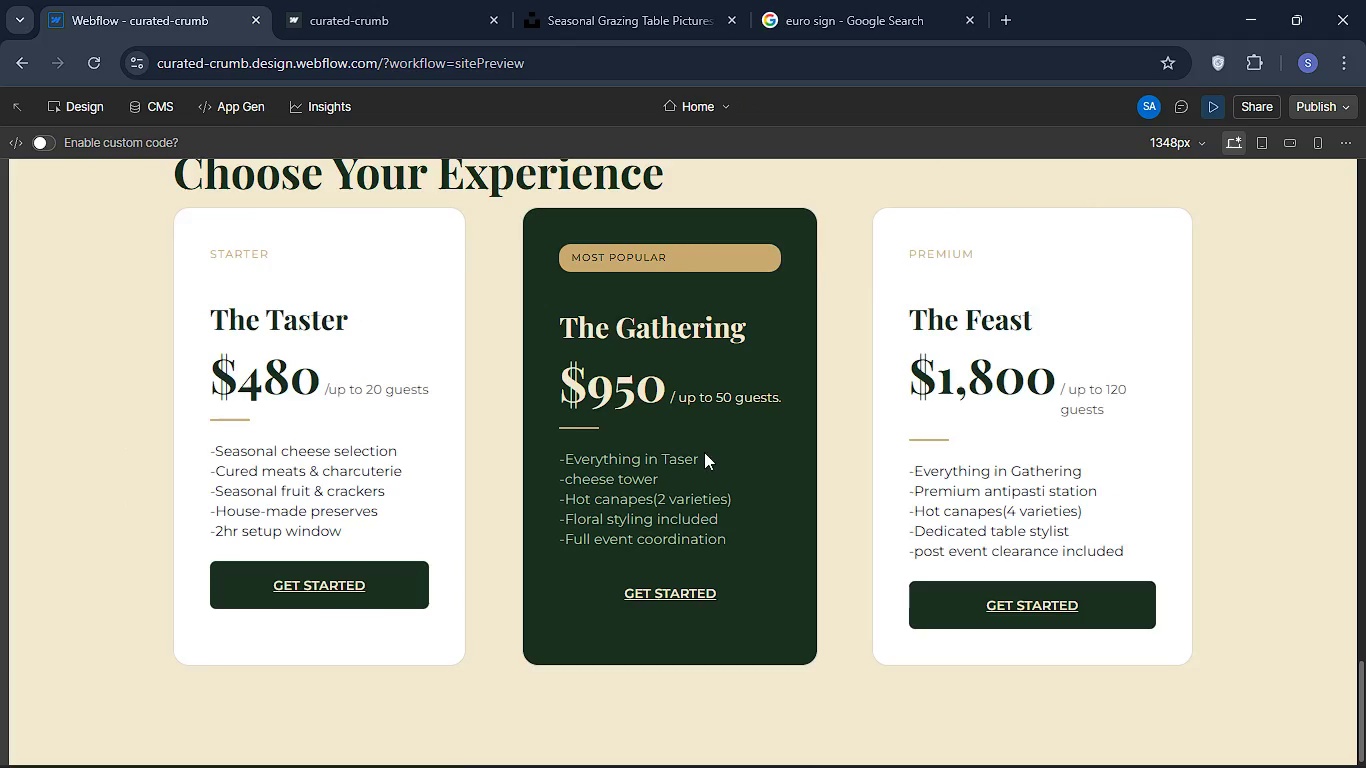 
scroll: coordinate [705, 436], scroll_direction: up, amount: 3.0
 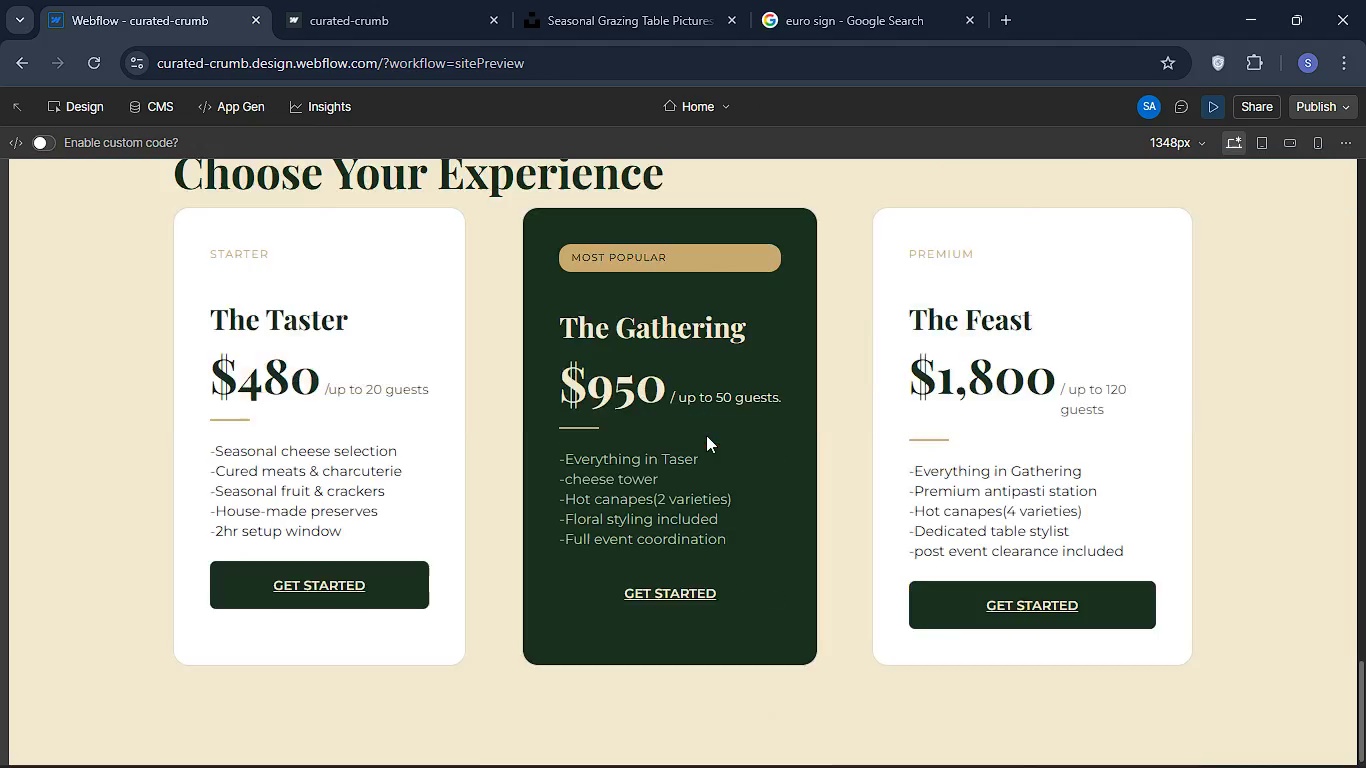 
scroll: coordinate [706, 435], scroll_direction: down, amount: 1.0
 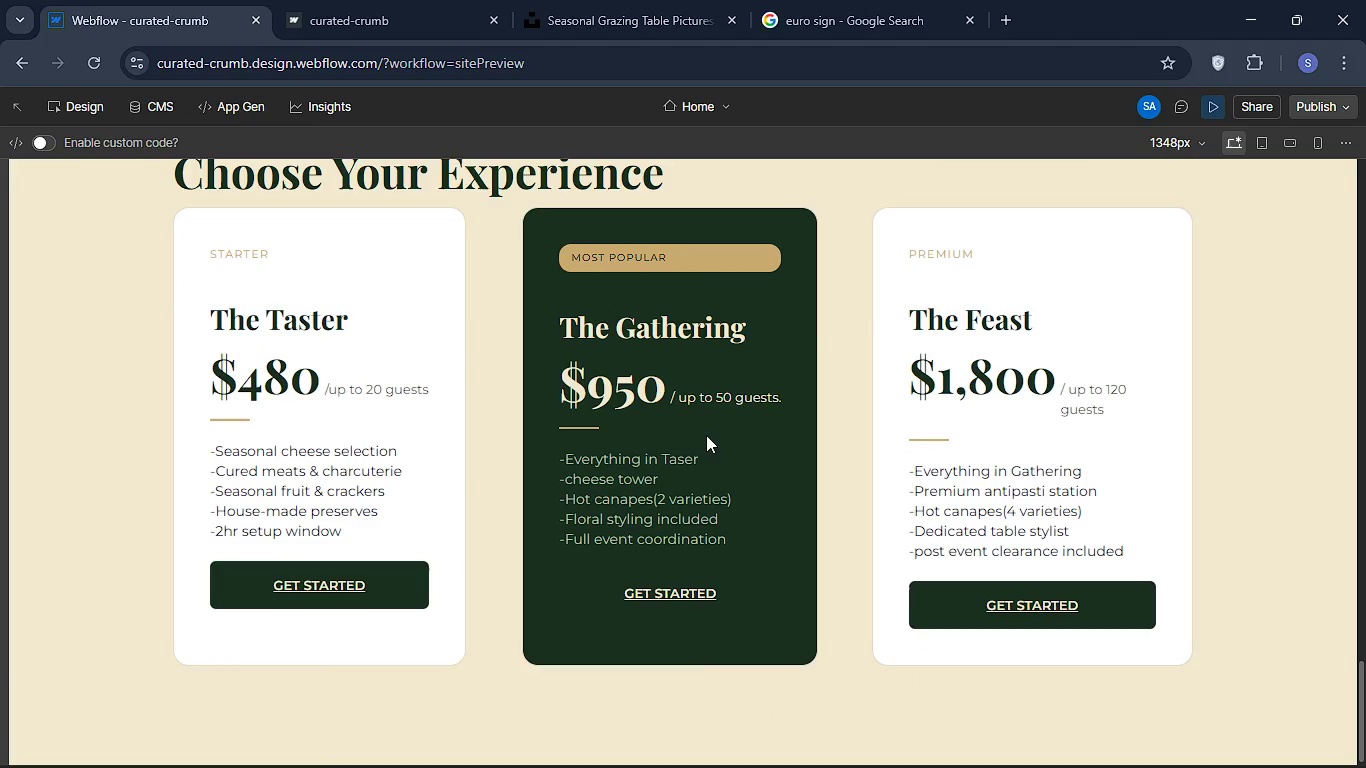 
scroll: coordinate [894, 390], scroll_direction: up, amount: 27.0
 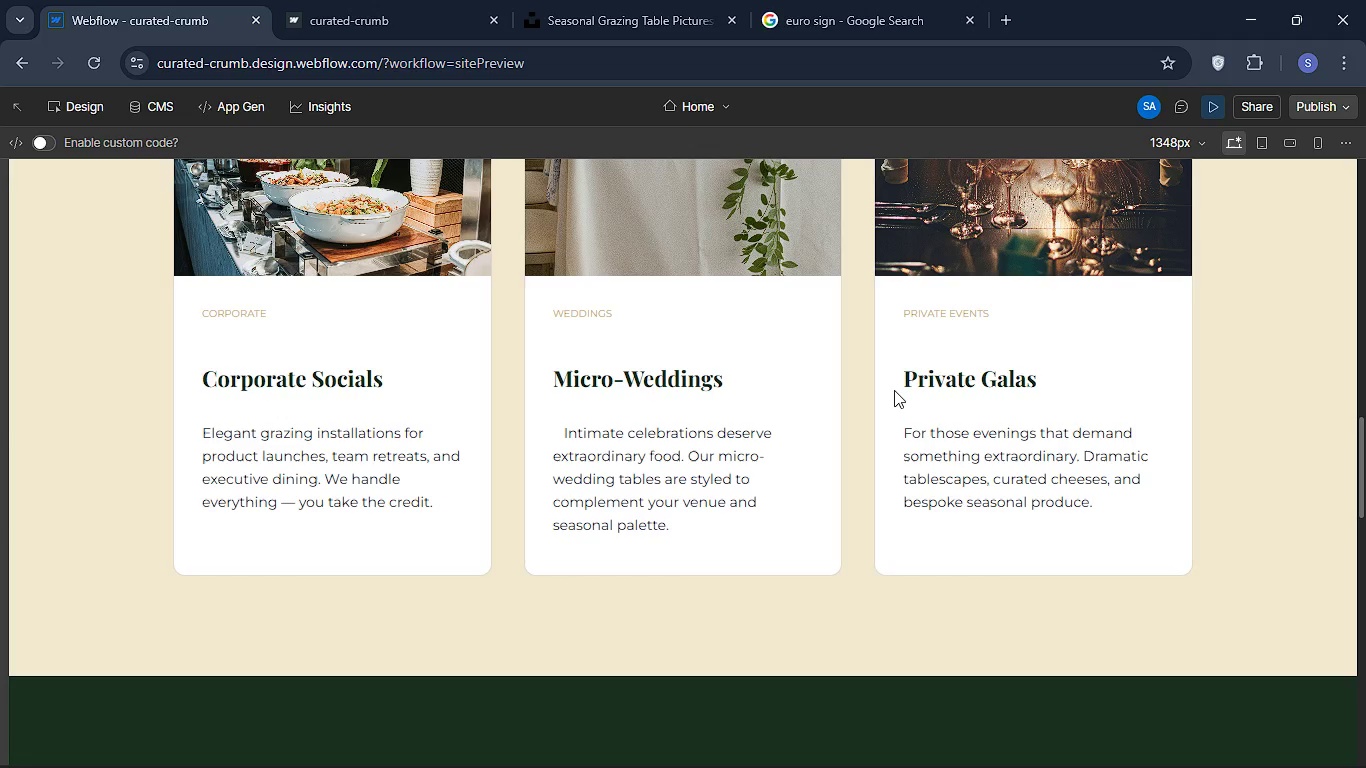 
scroll: coordinate [894, 390], scroll_direction: down, amount: 6.0
 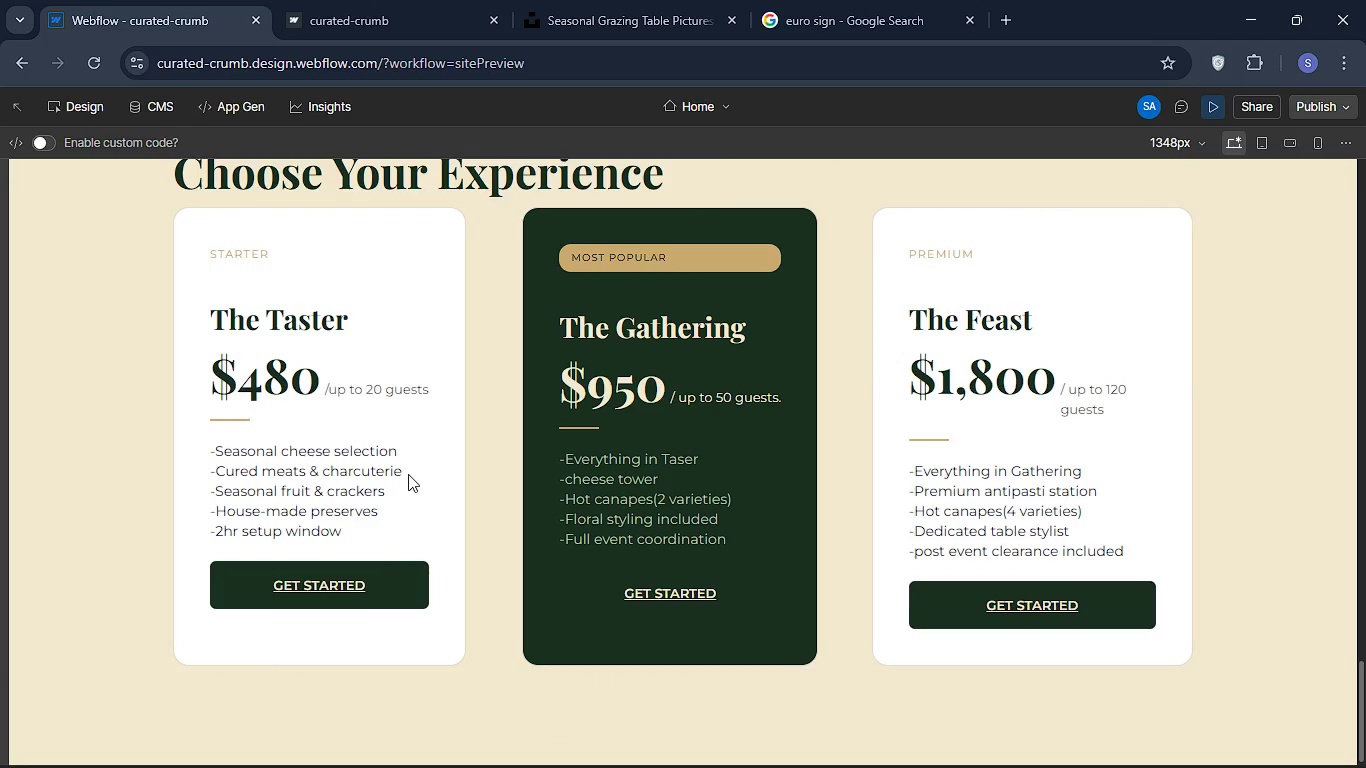 
wait(17.77)
 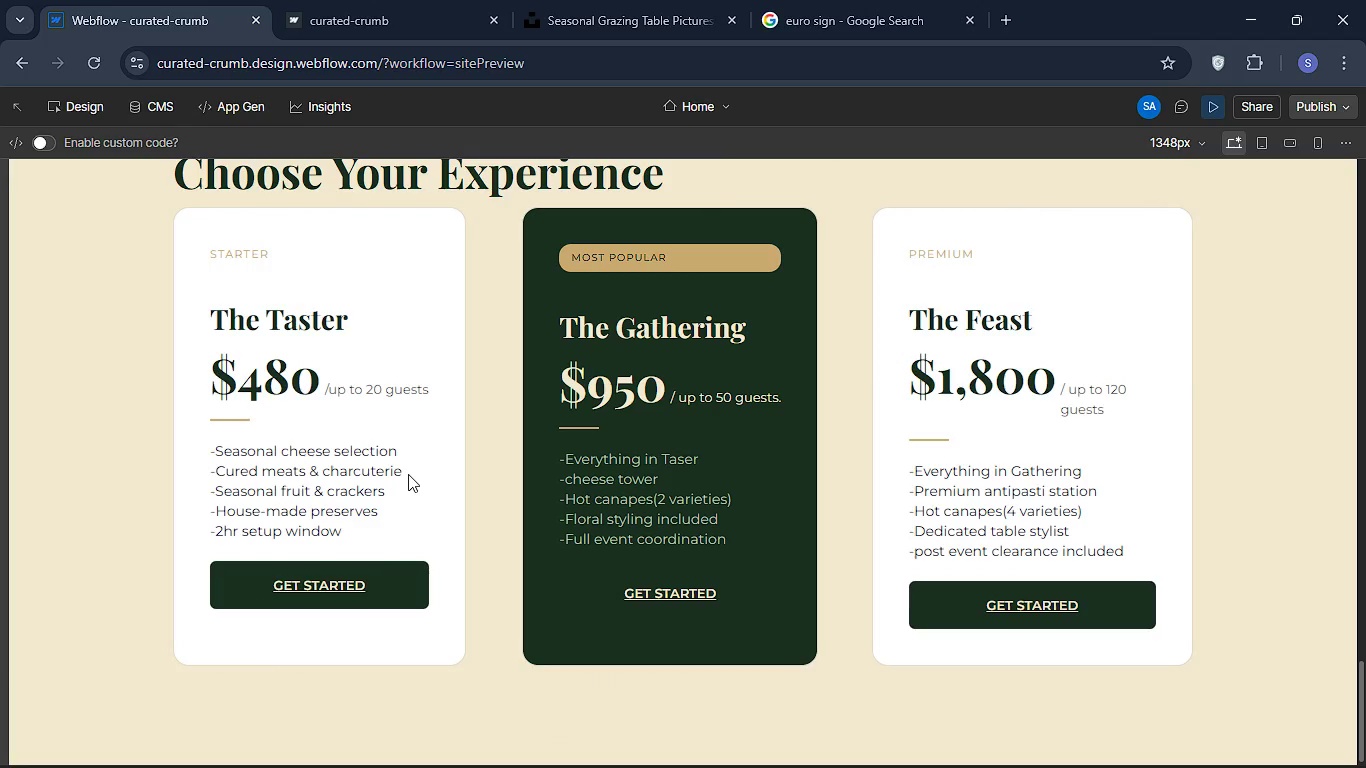 
scroll: coordinate [408, 474], scroll_direction: none, amount: 0.0
 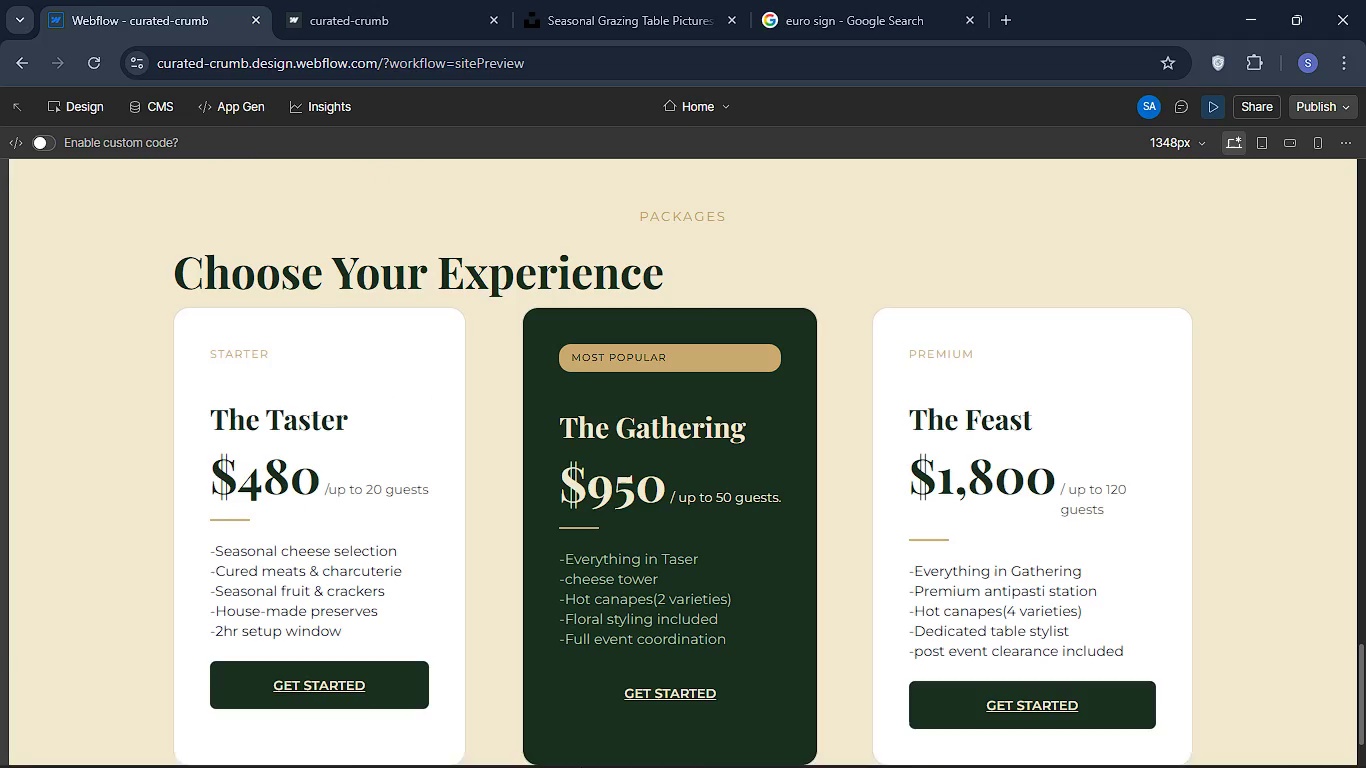 
scroll: coordinate [599, 767], scroll_direction: down, amount: 3.0
 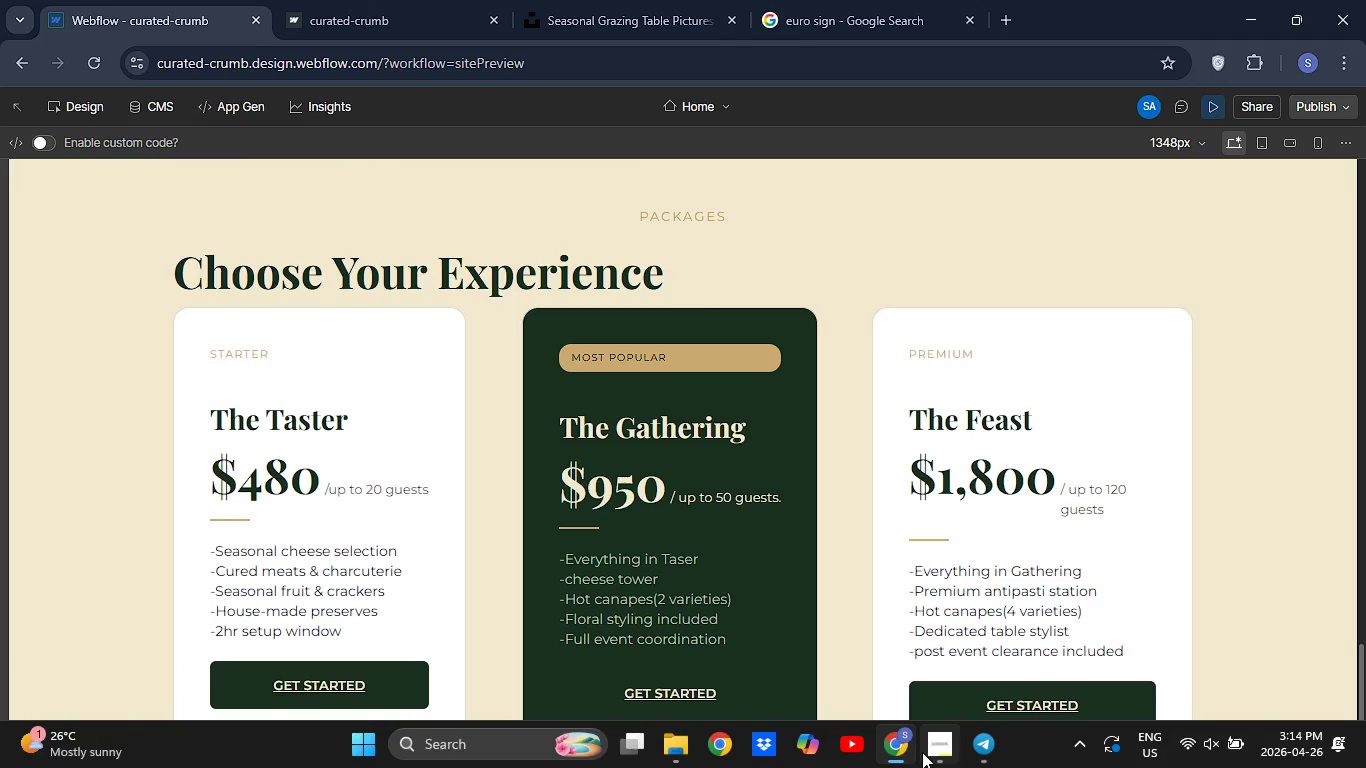 
left_click([922, 752])